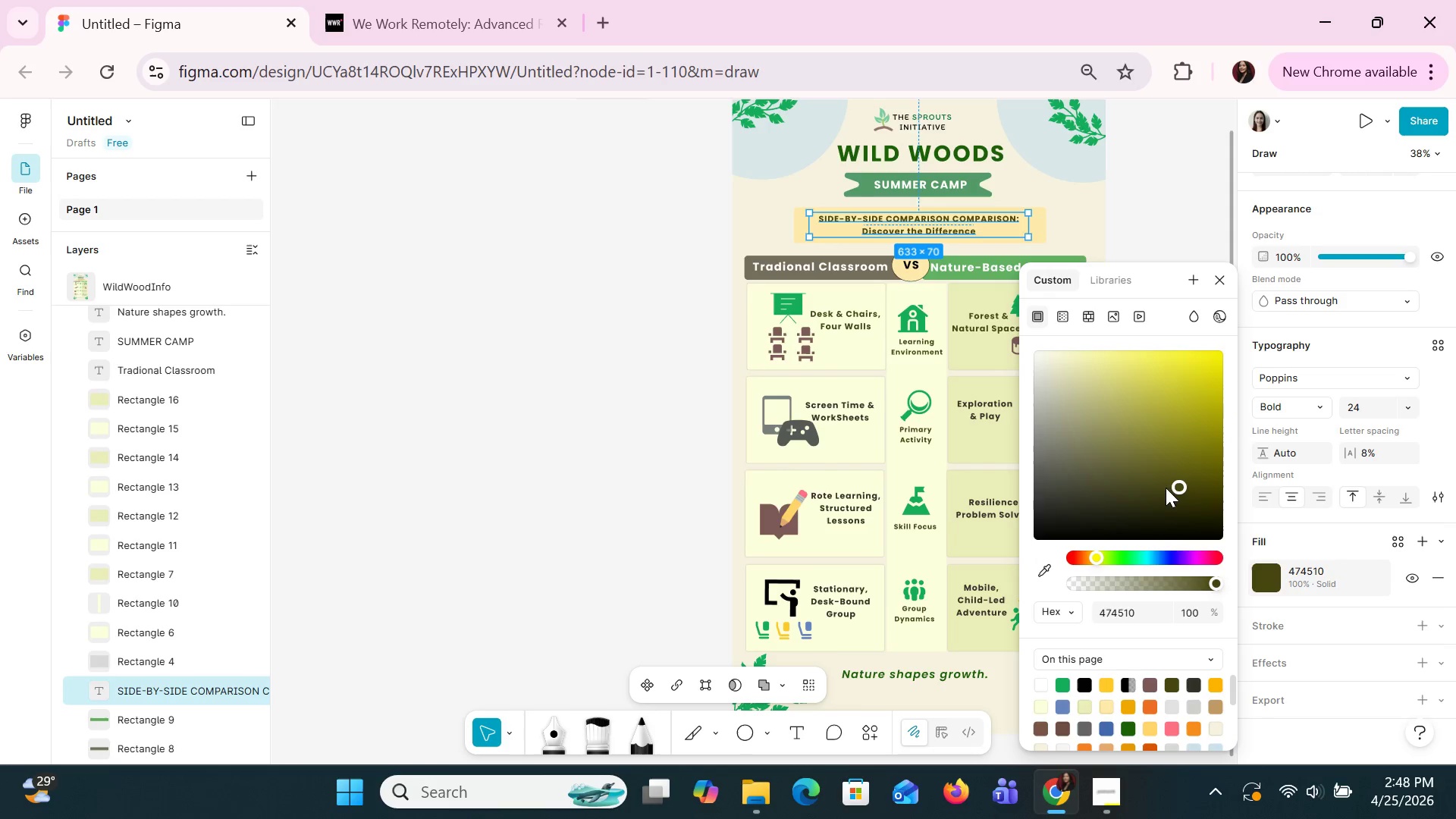 
left_click_drag(start_coordinate=[1169, 488], to_coordinate=[1178, 494])
 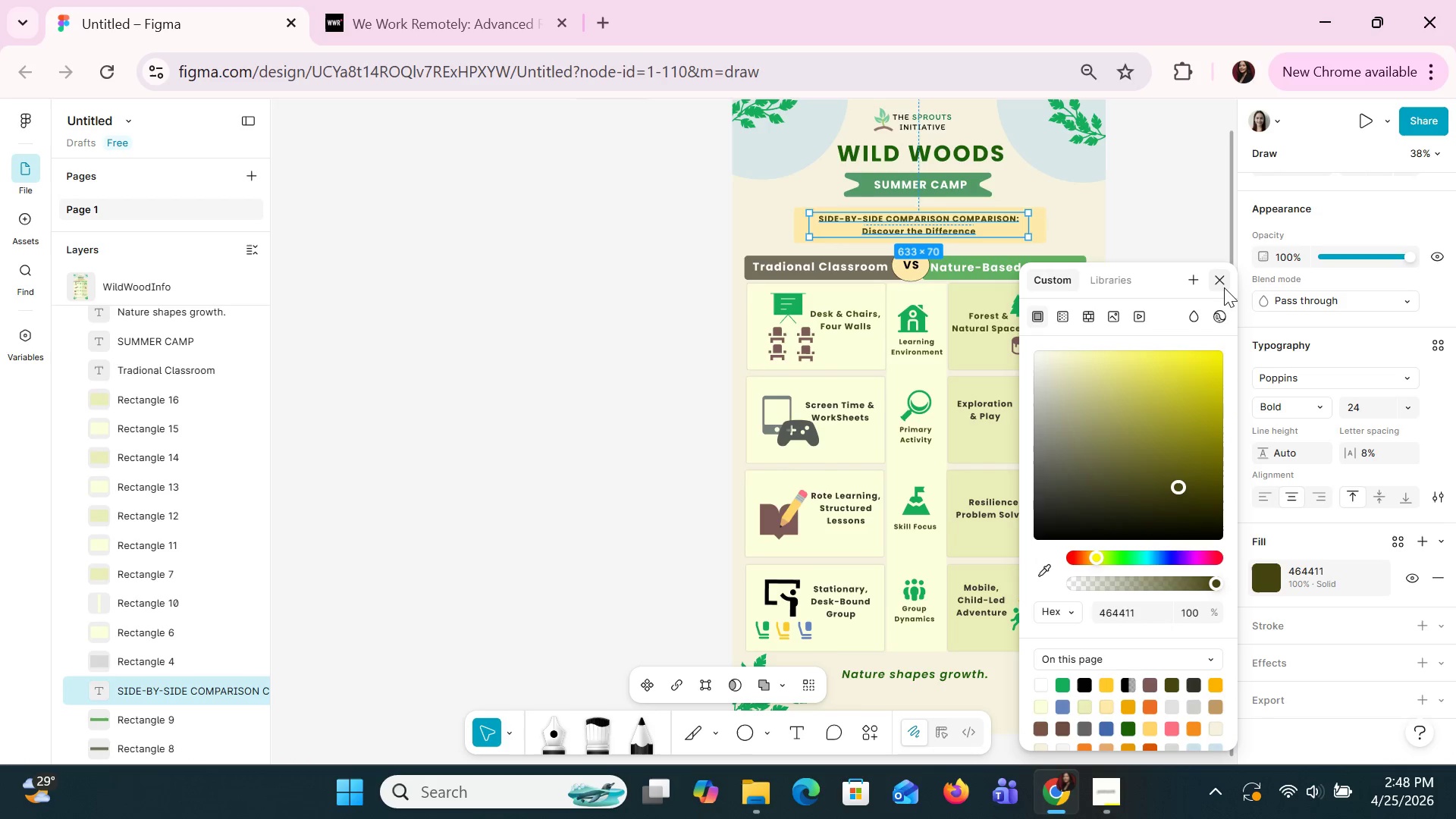 
left_click([1219, 280])
 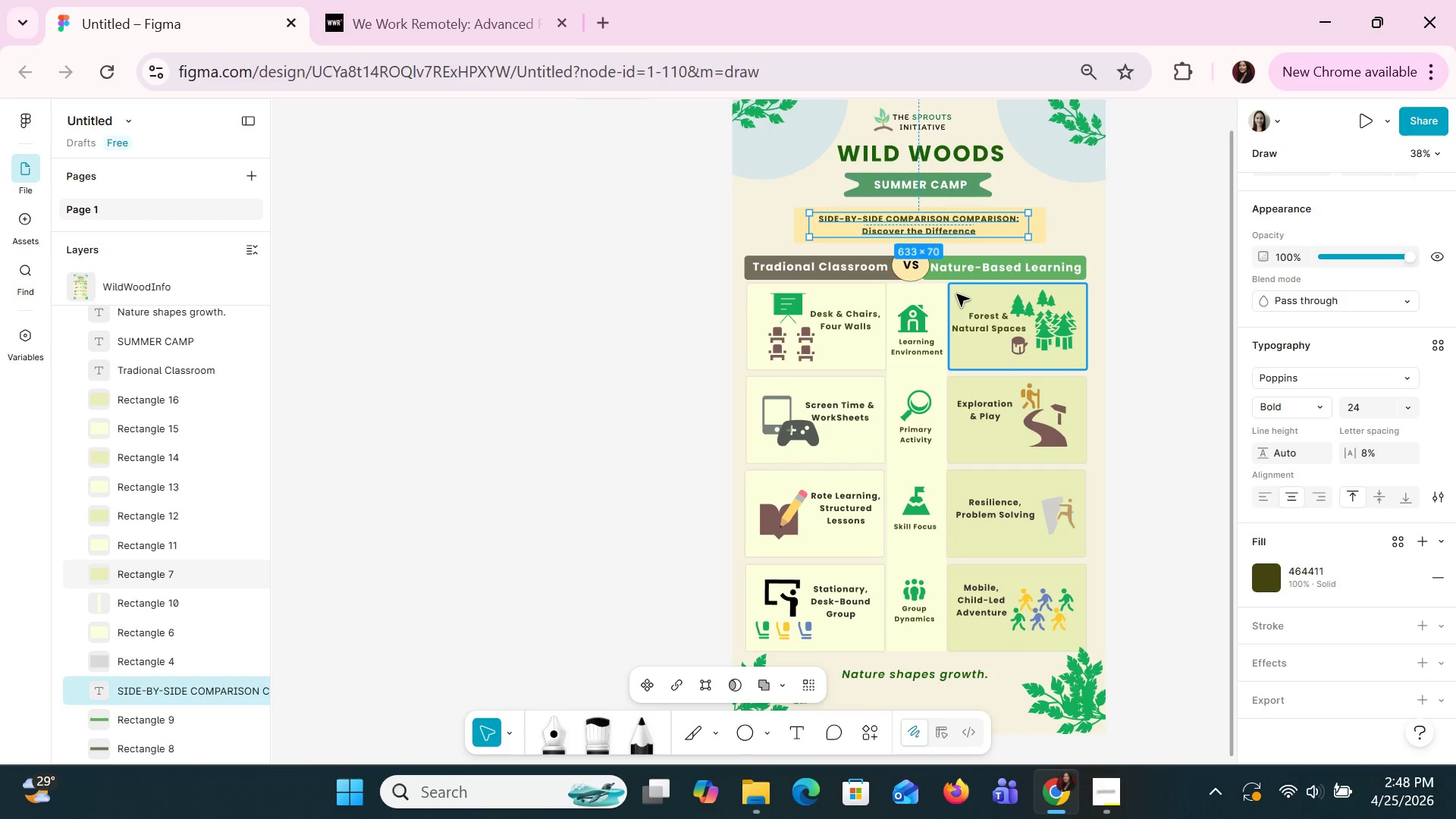 
key(Control+C)
 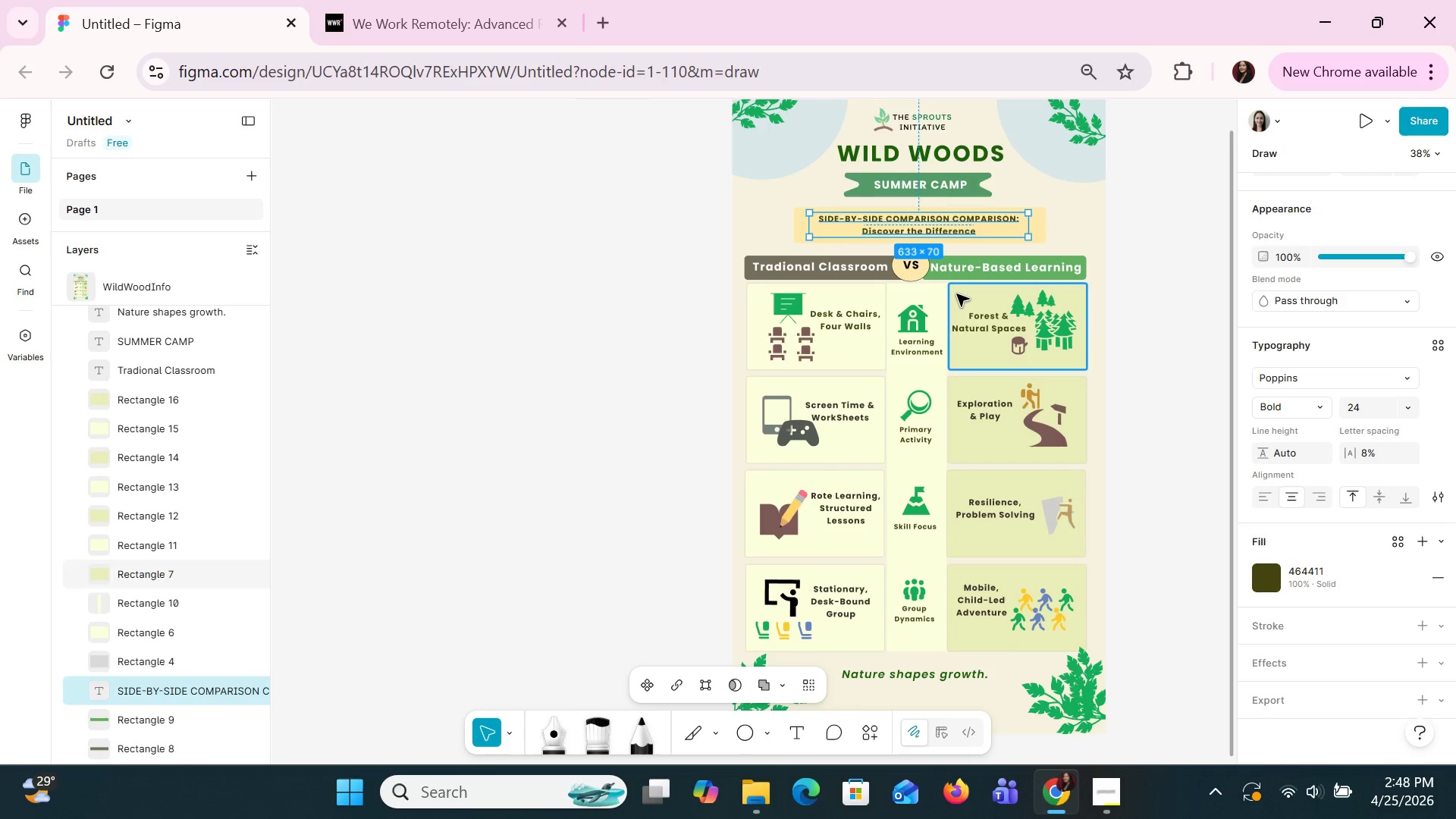 
key(Control+V)
 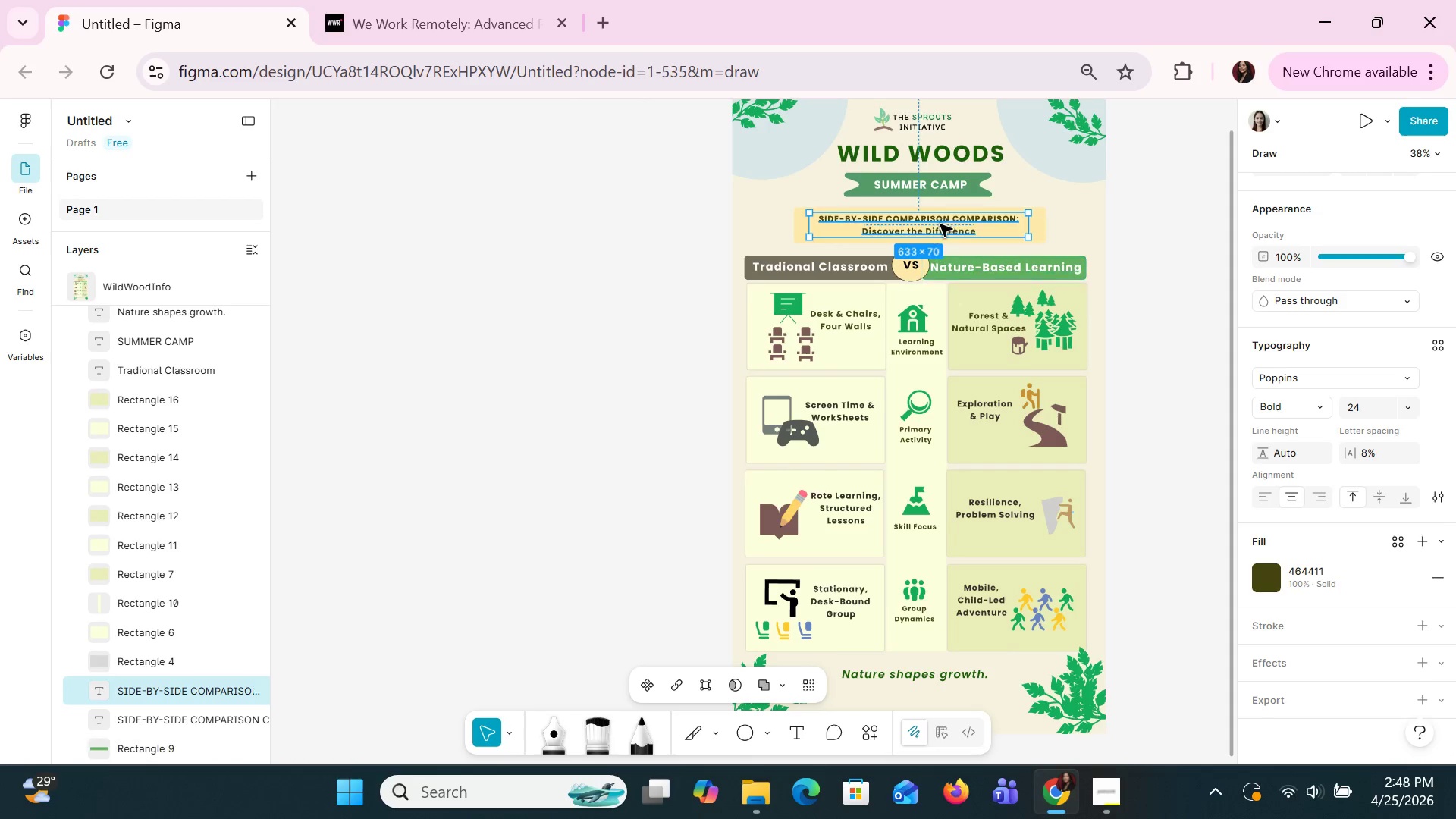 
left_click_drag(start_coordinate=[940, 220], to_coordinate=[940, 579])
 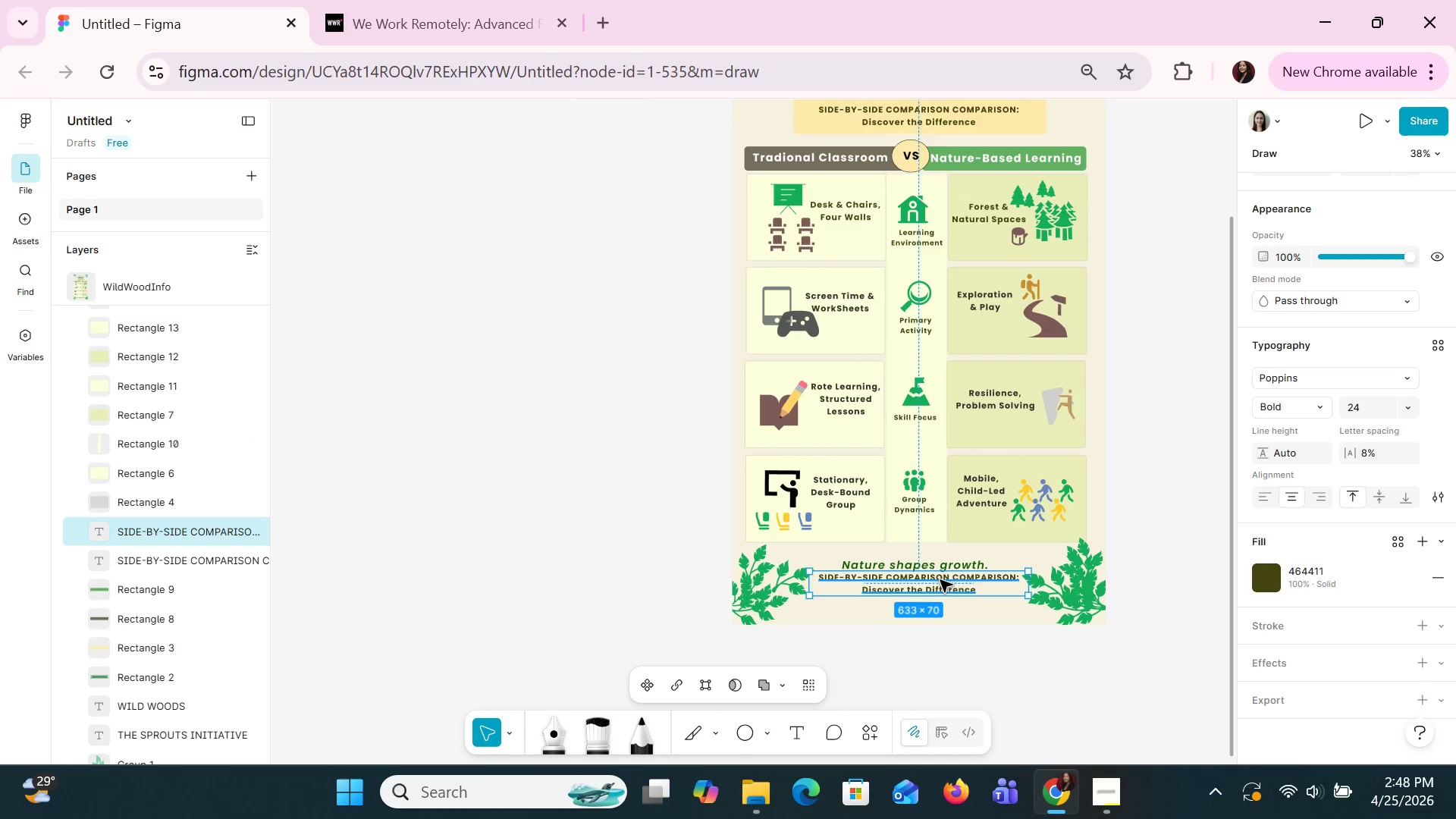 
scroll: coordinate [948, 633], scroll_direction: down, amount: 1.0
 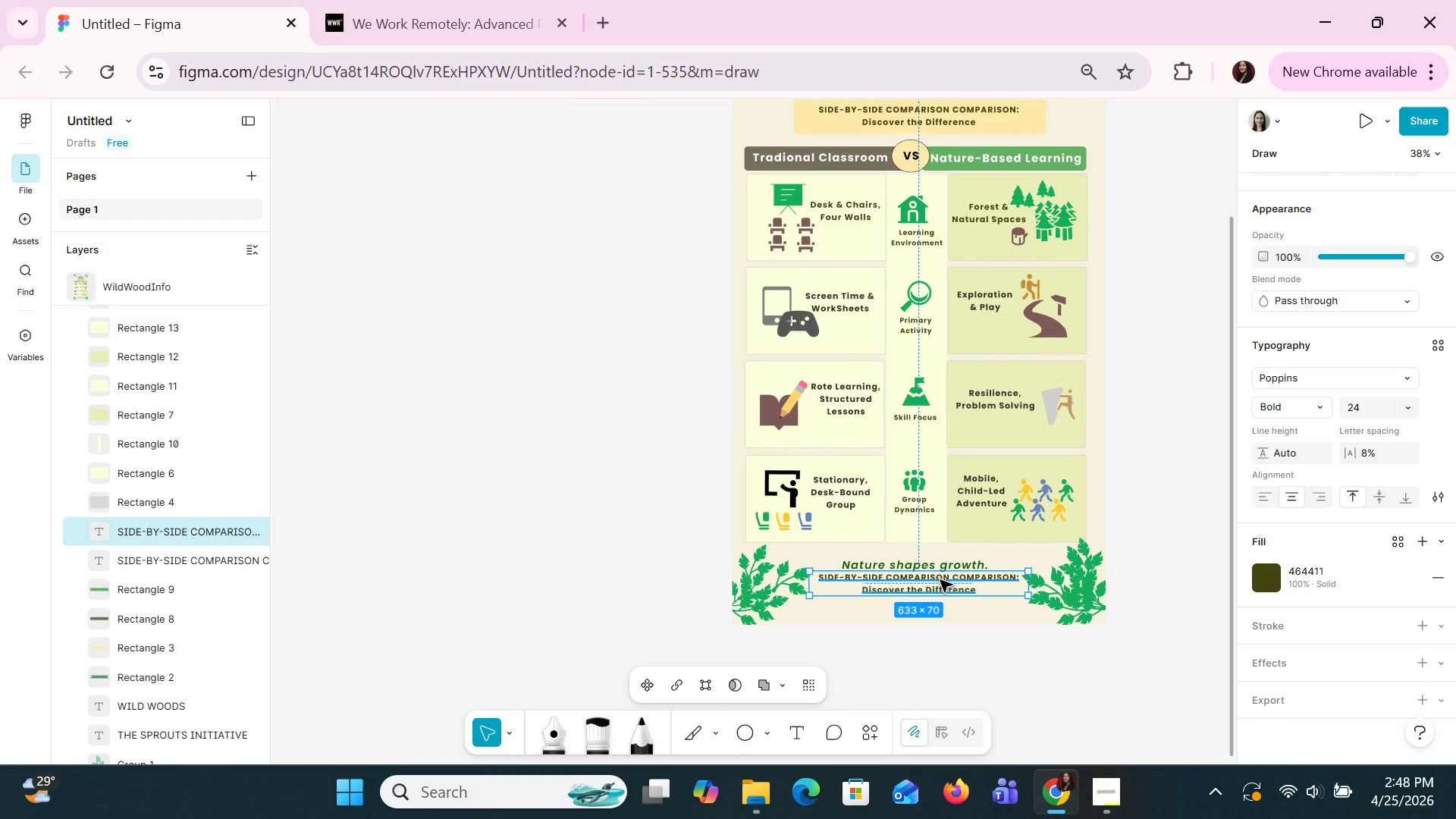 
wait(9.48)
 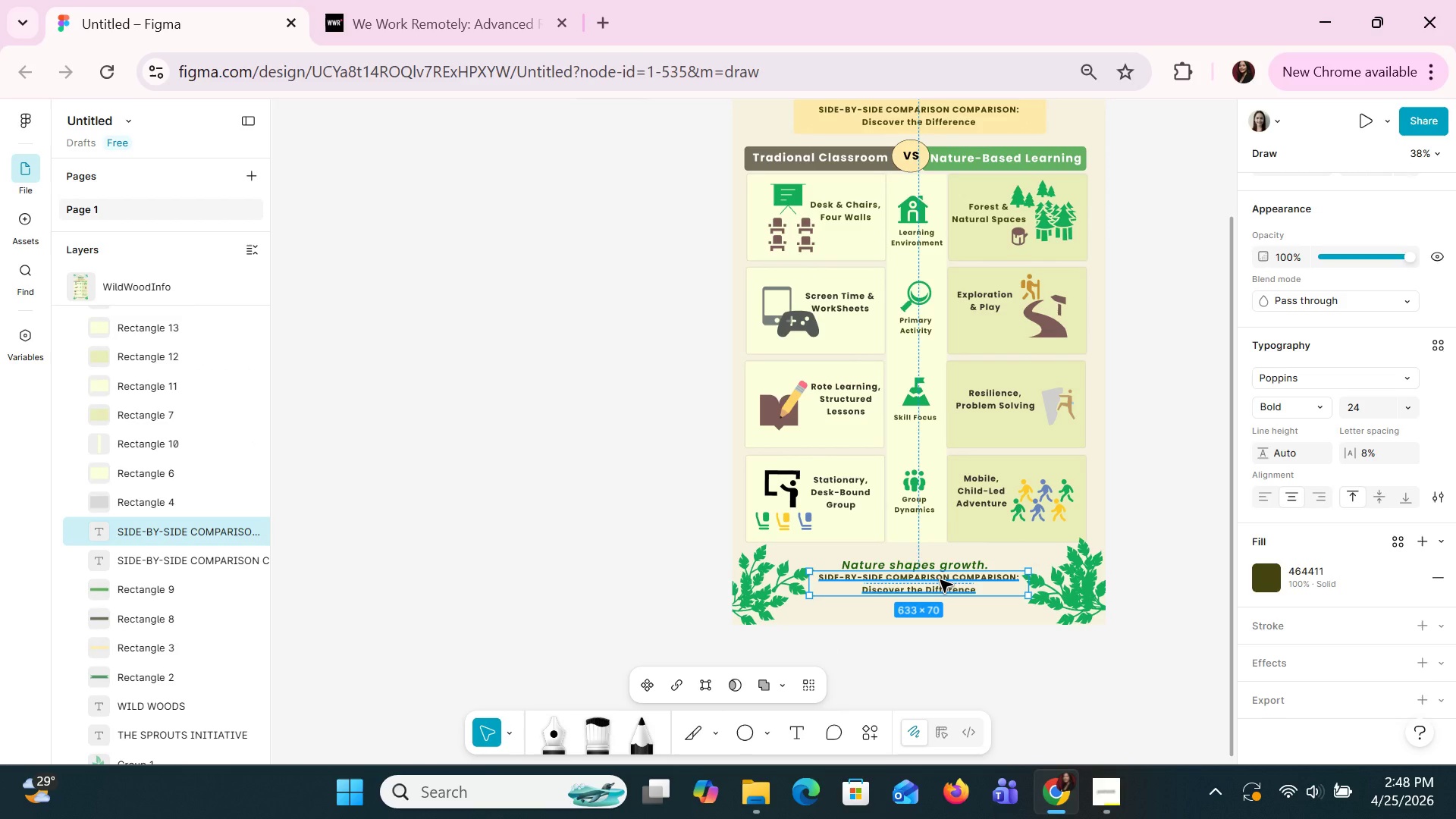 
key(Alt+Tab)